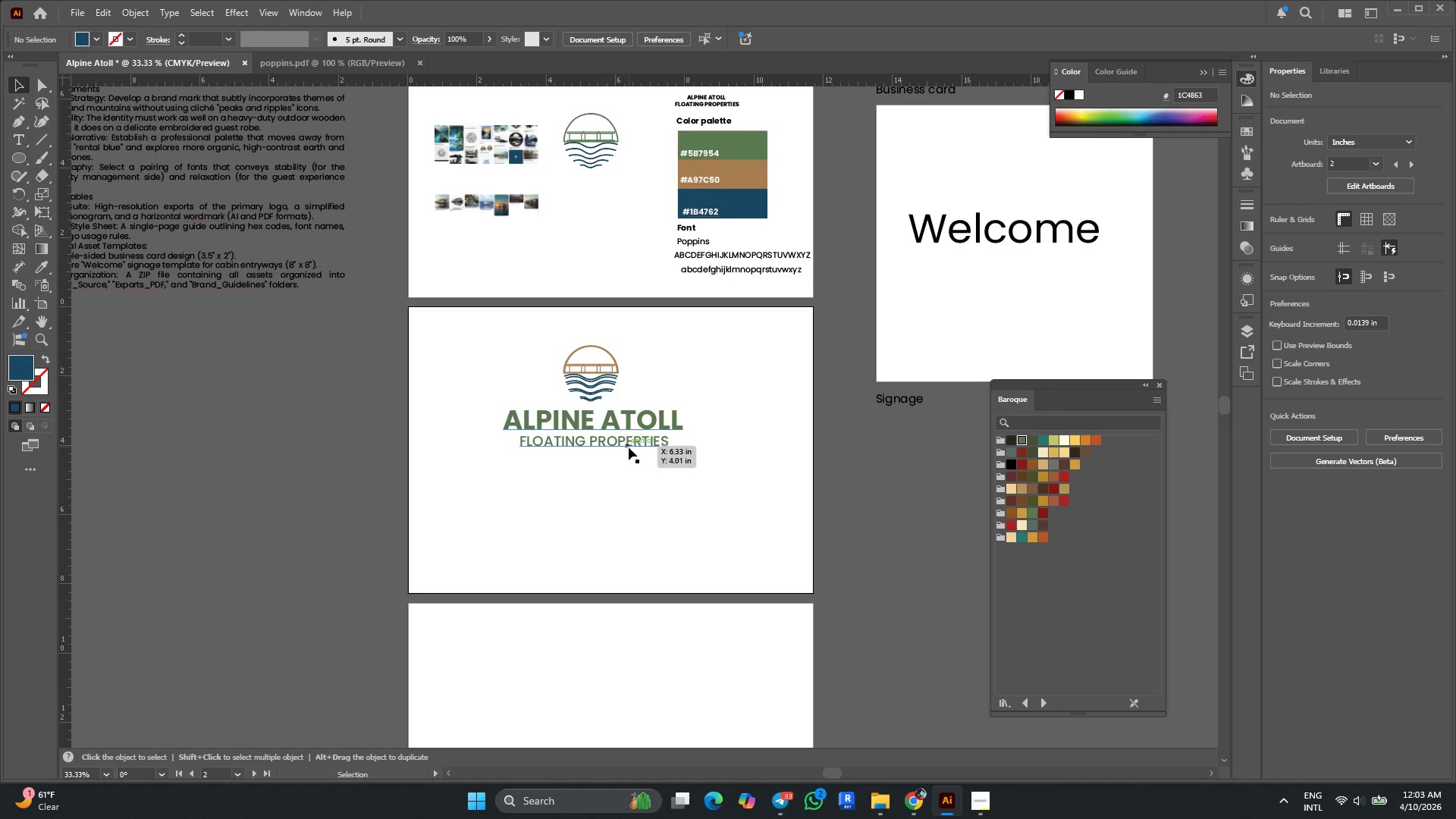 
scroll: coordinate [629, 396], scroll_direction: down, amount: 1.0
 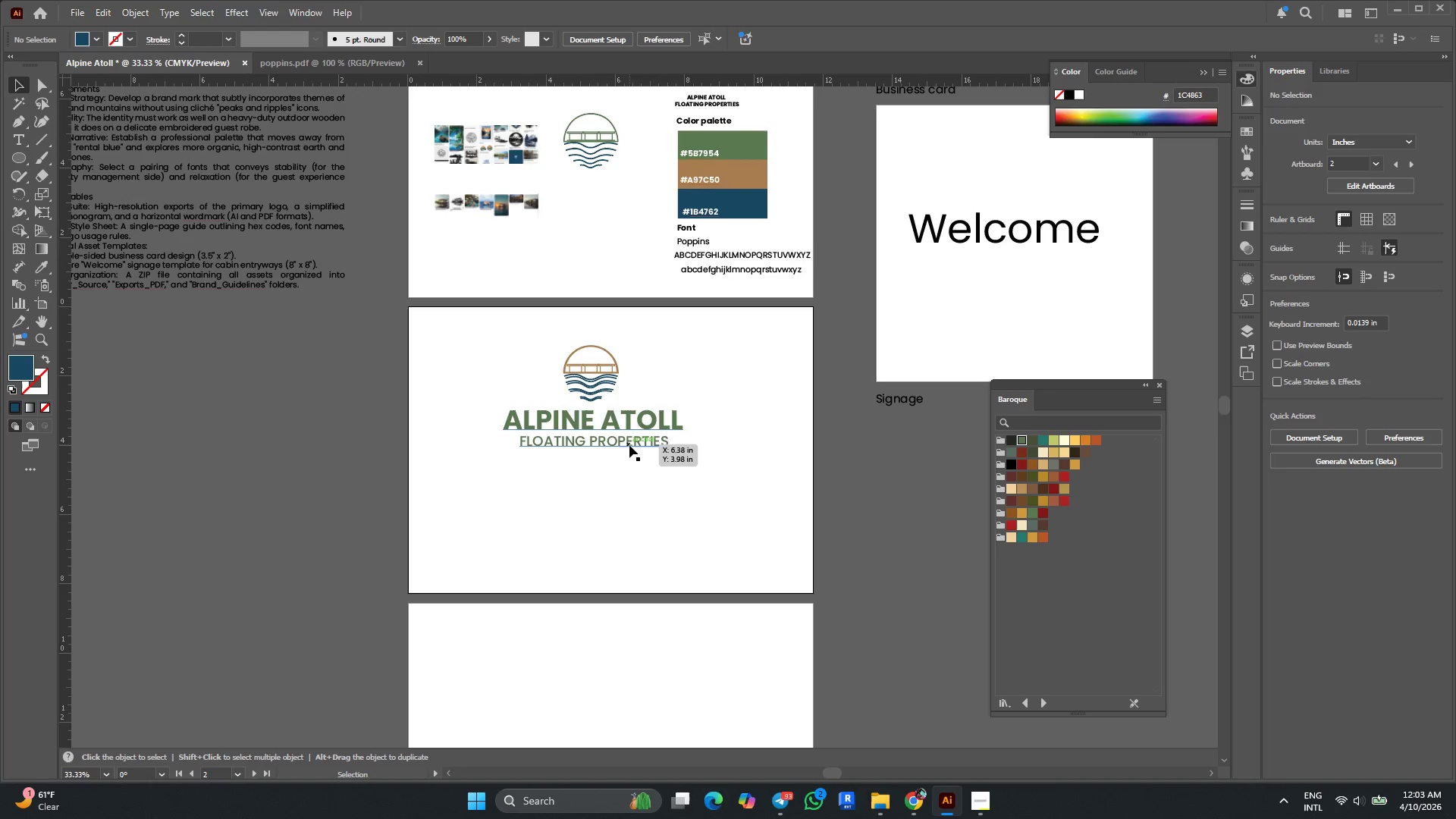 
key(Alt+AltLeft)
 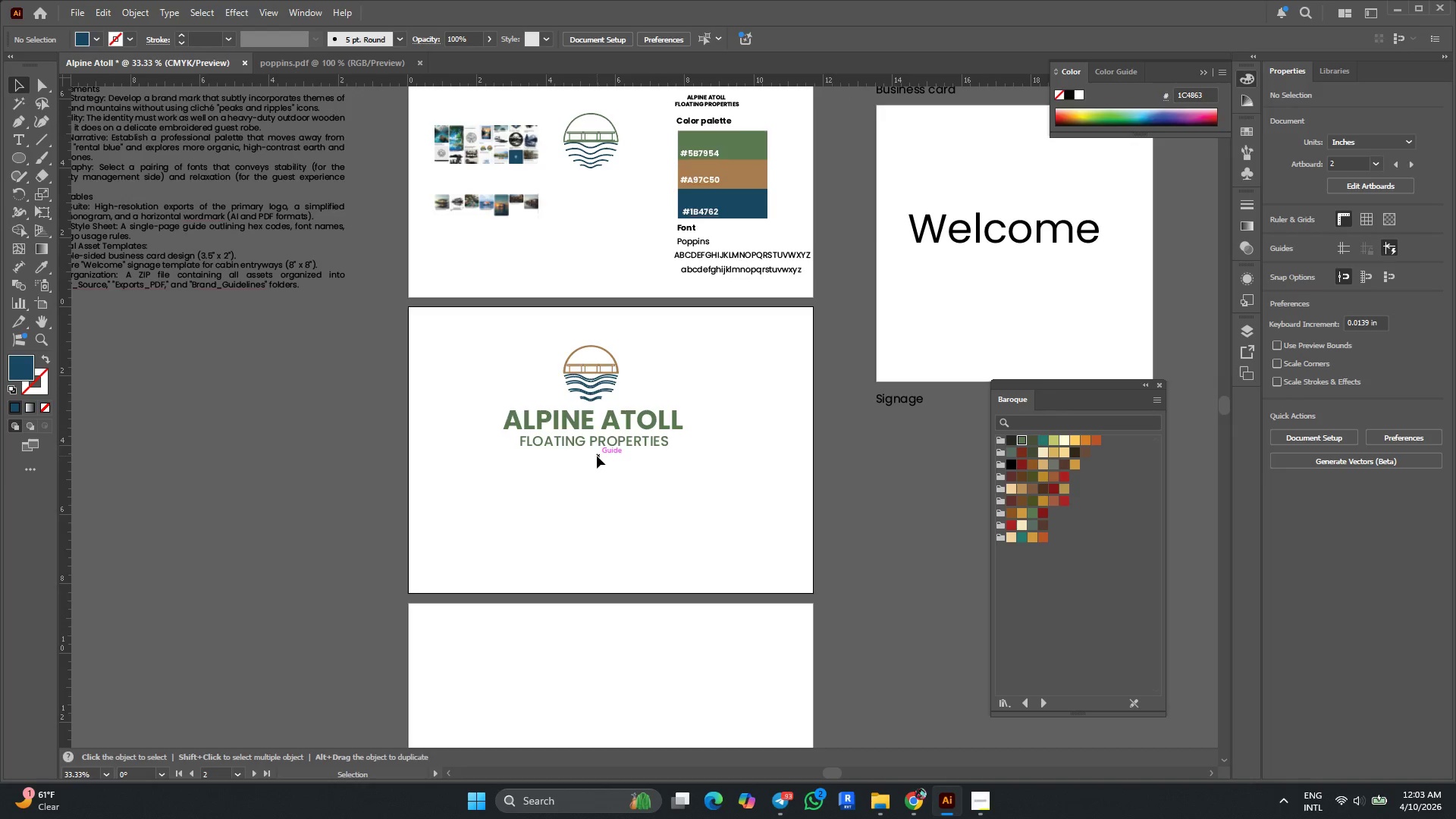 
key(Alt+AltLeft)
 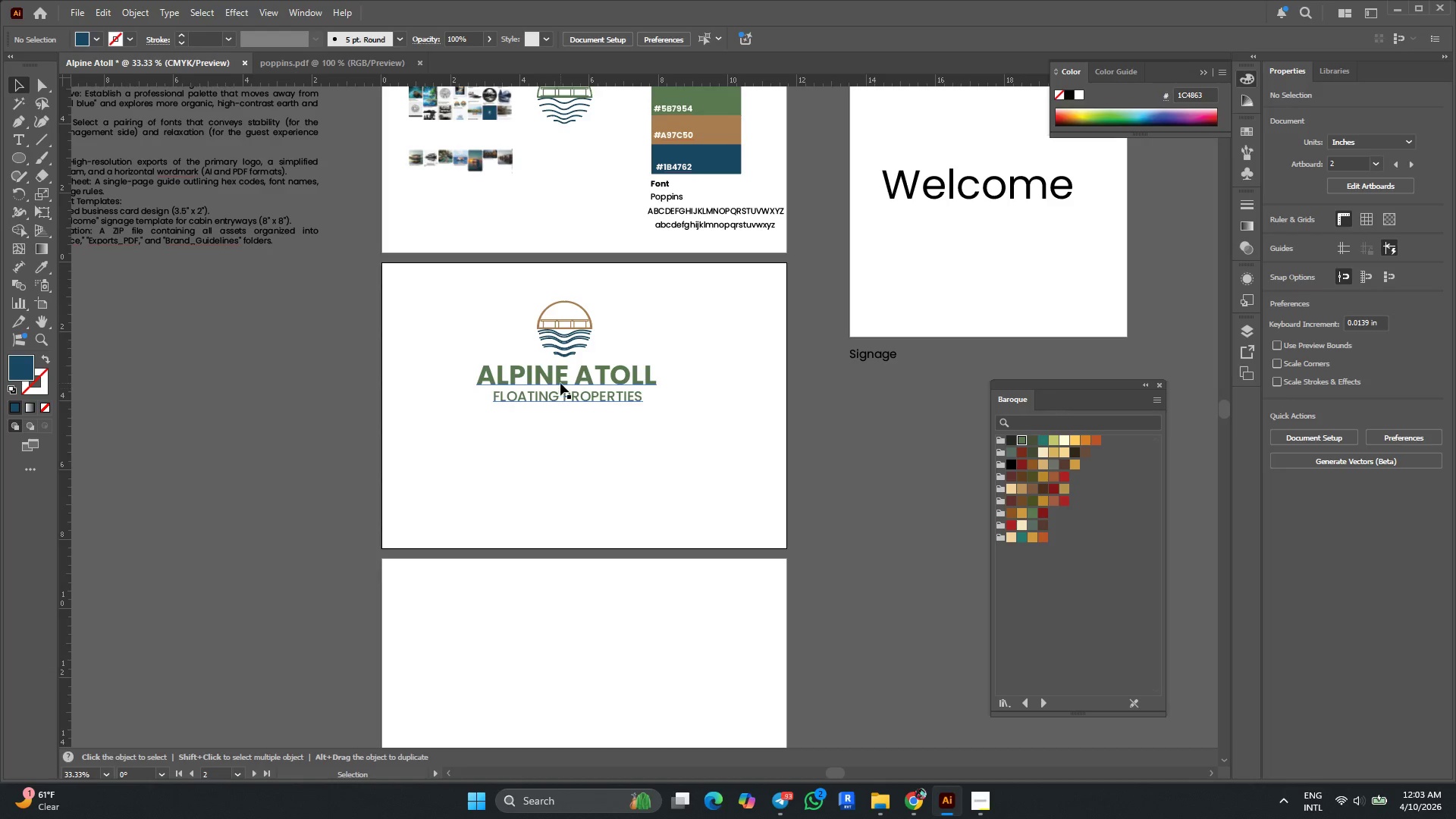 
scroll: coordinate [557, 389], scroll_direction: none, amount: 0.0
 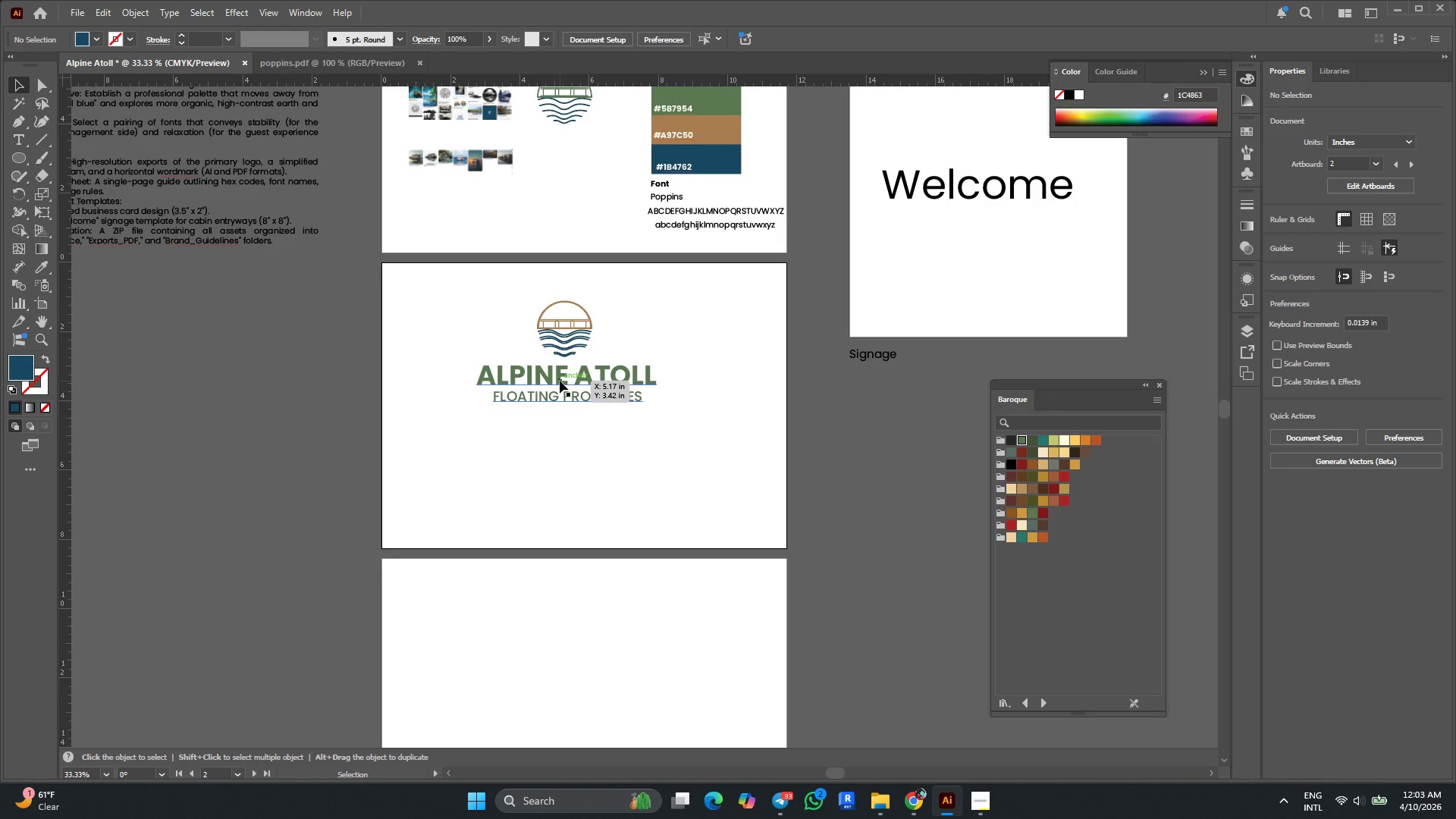 
left_click([560, 381])
 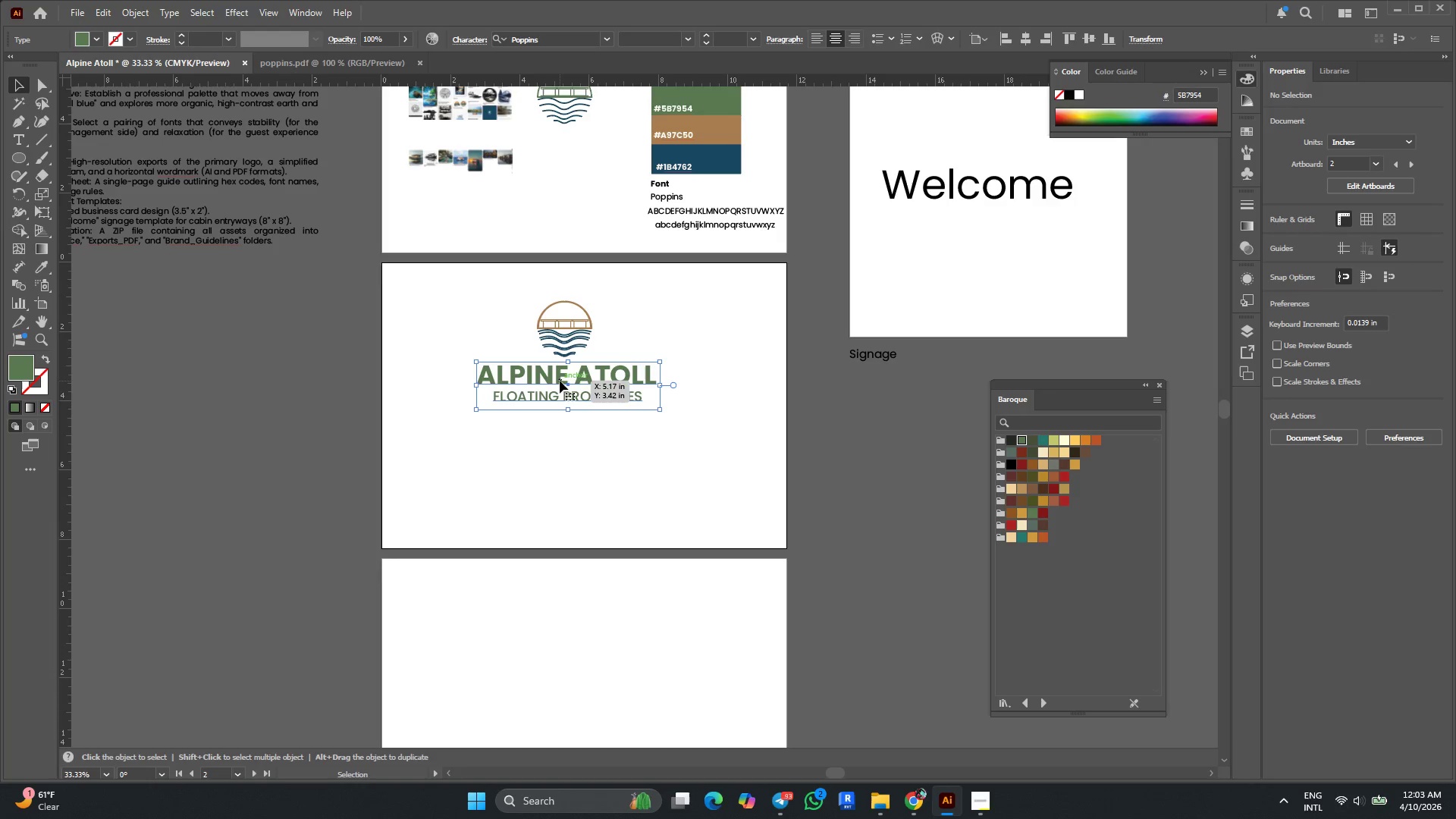 
hold_key(key=AltLeft, duration=1.41)
left_click_drag(start_coordinate=[560, 378], to_coordinate=[559, 457])
 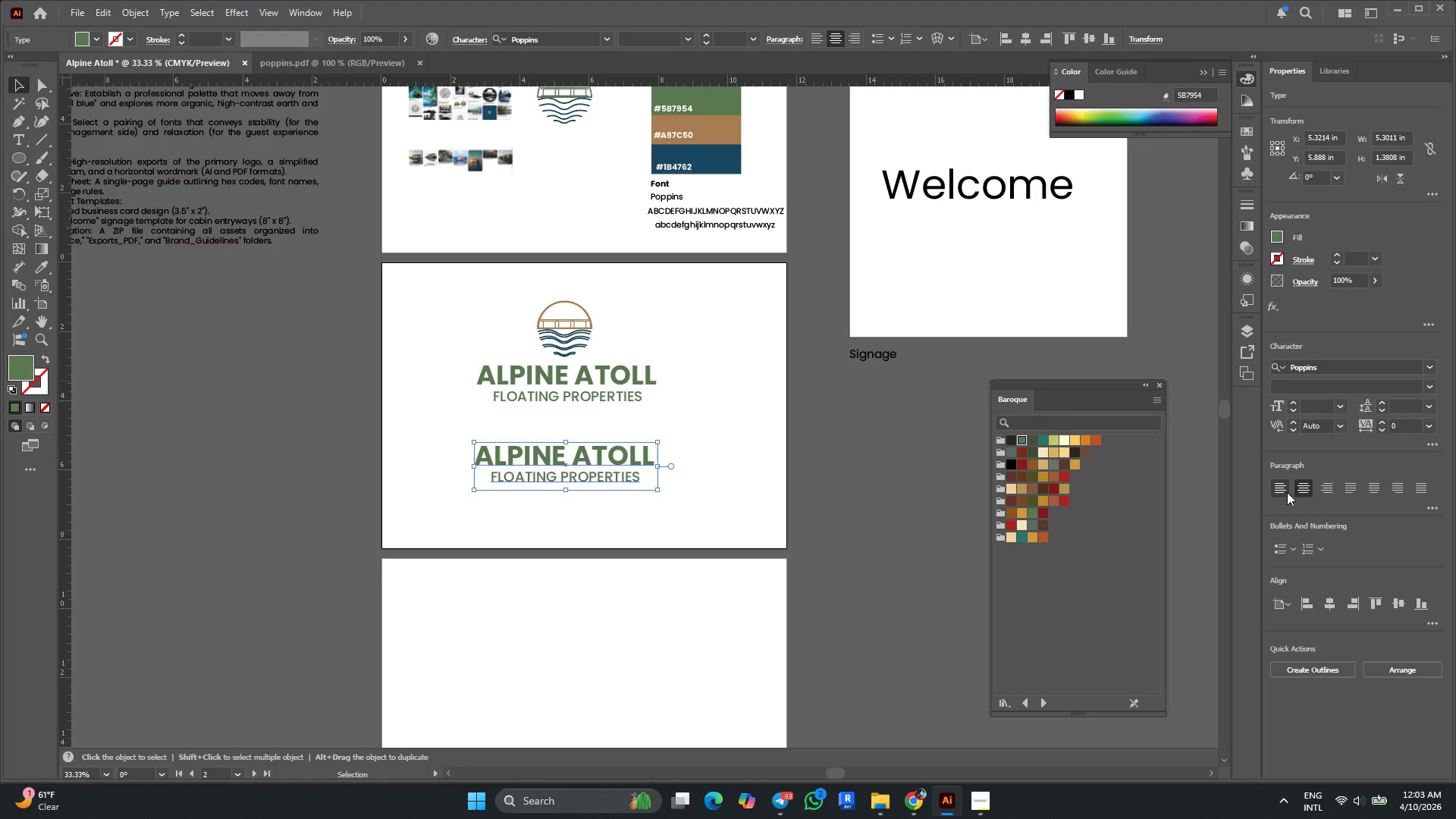 
left_click([1347, 491])